 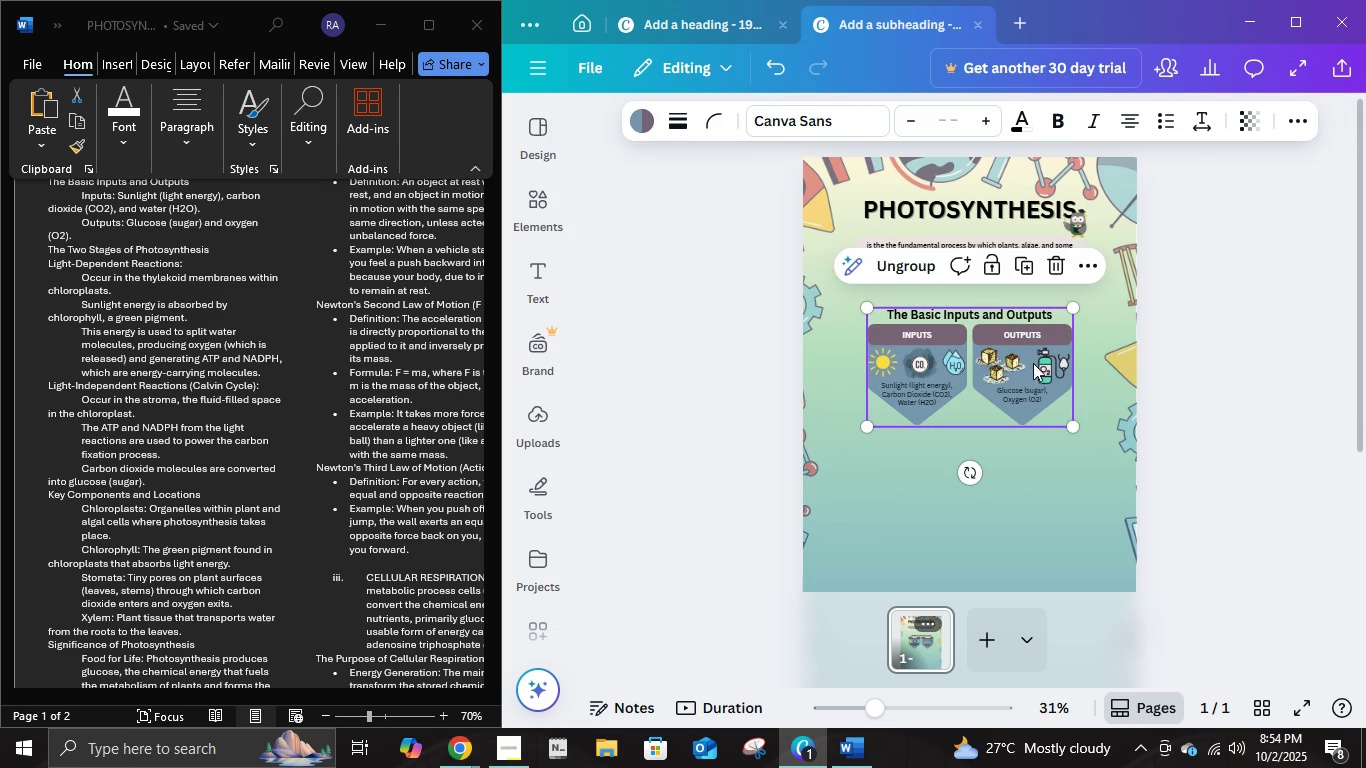 
double_click([1032, 330])
 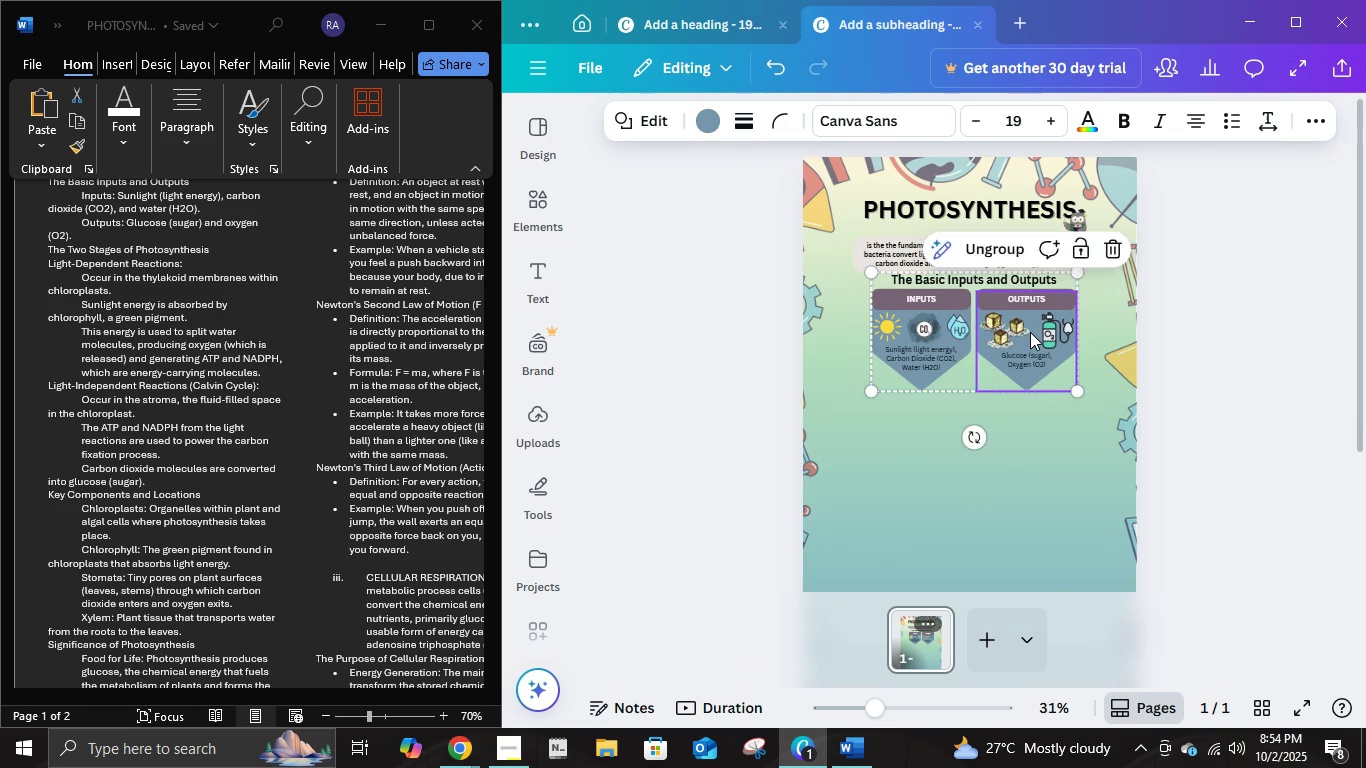 
triple_click([1031, 330])
 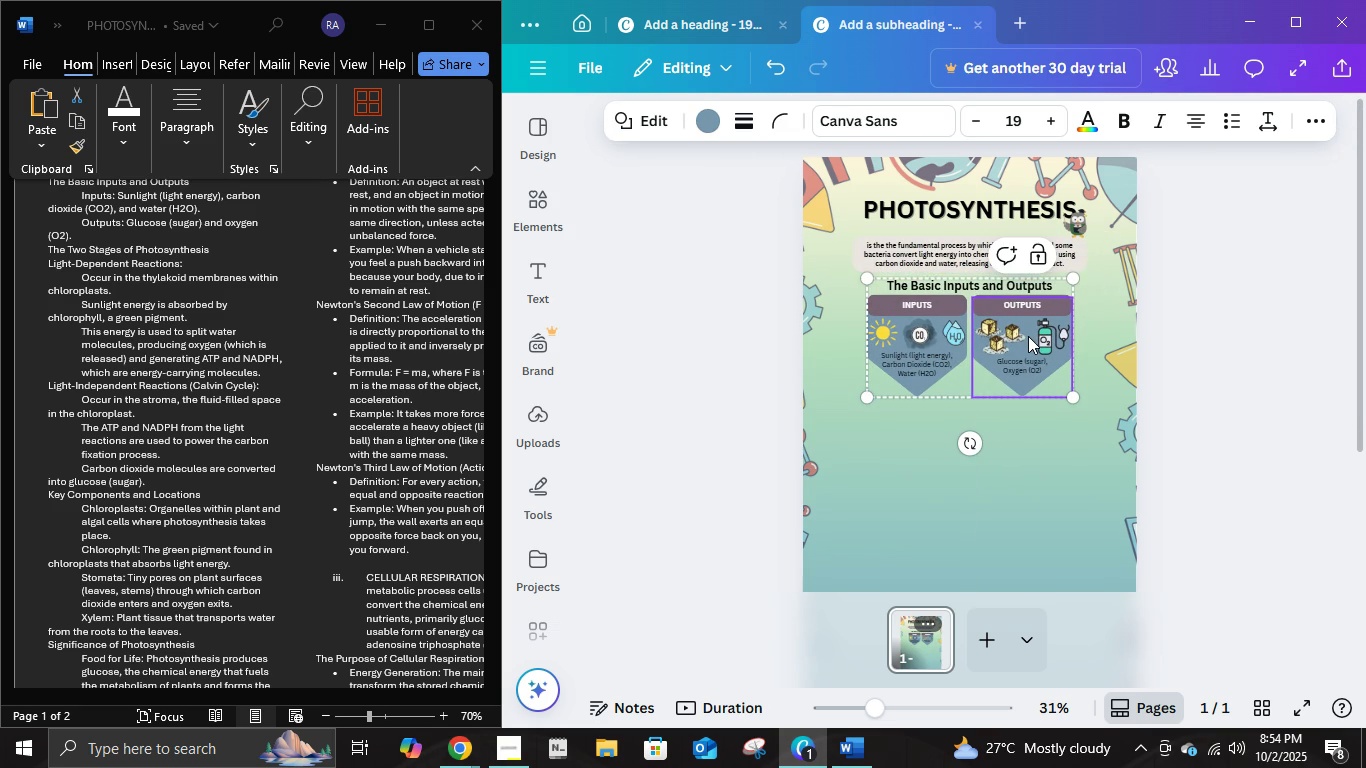 
triple_click([1028, 336])
 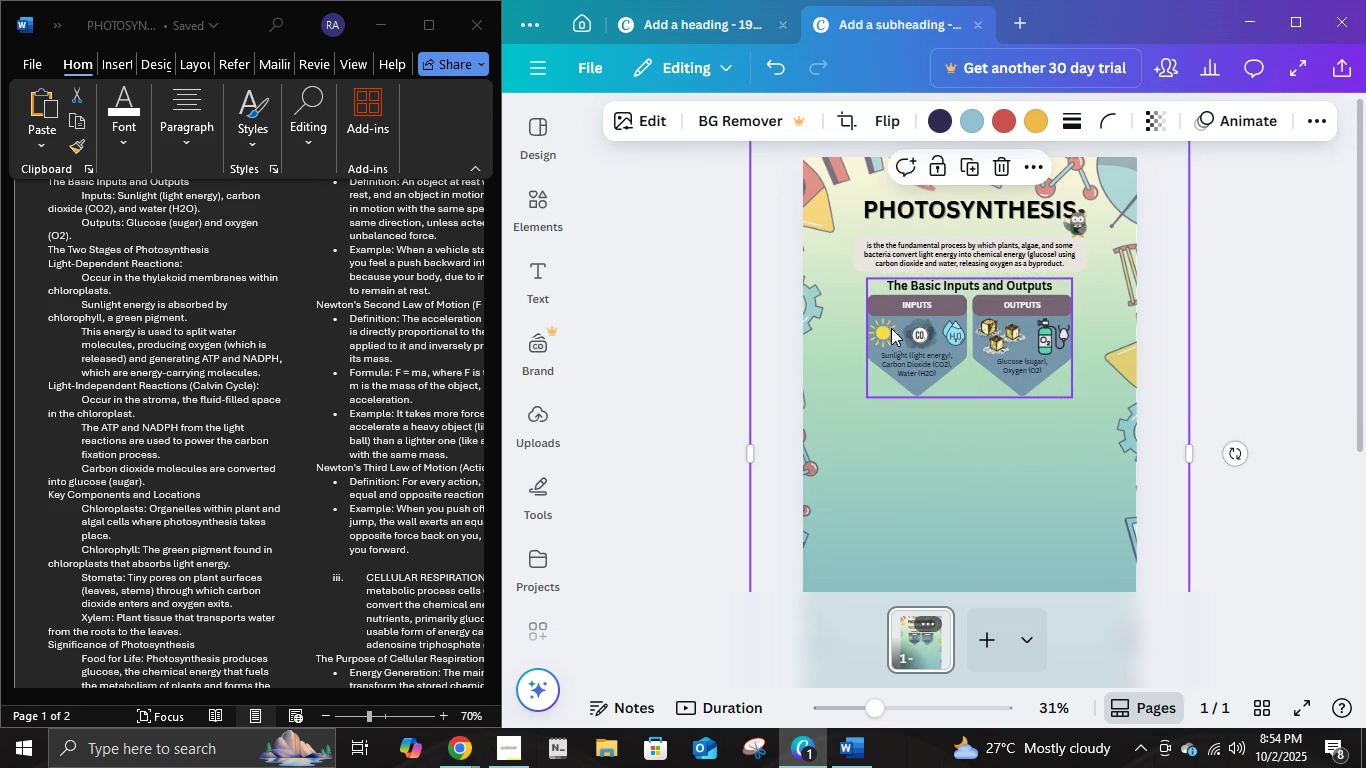 
mouse_move([1016, 372])